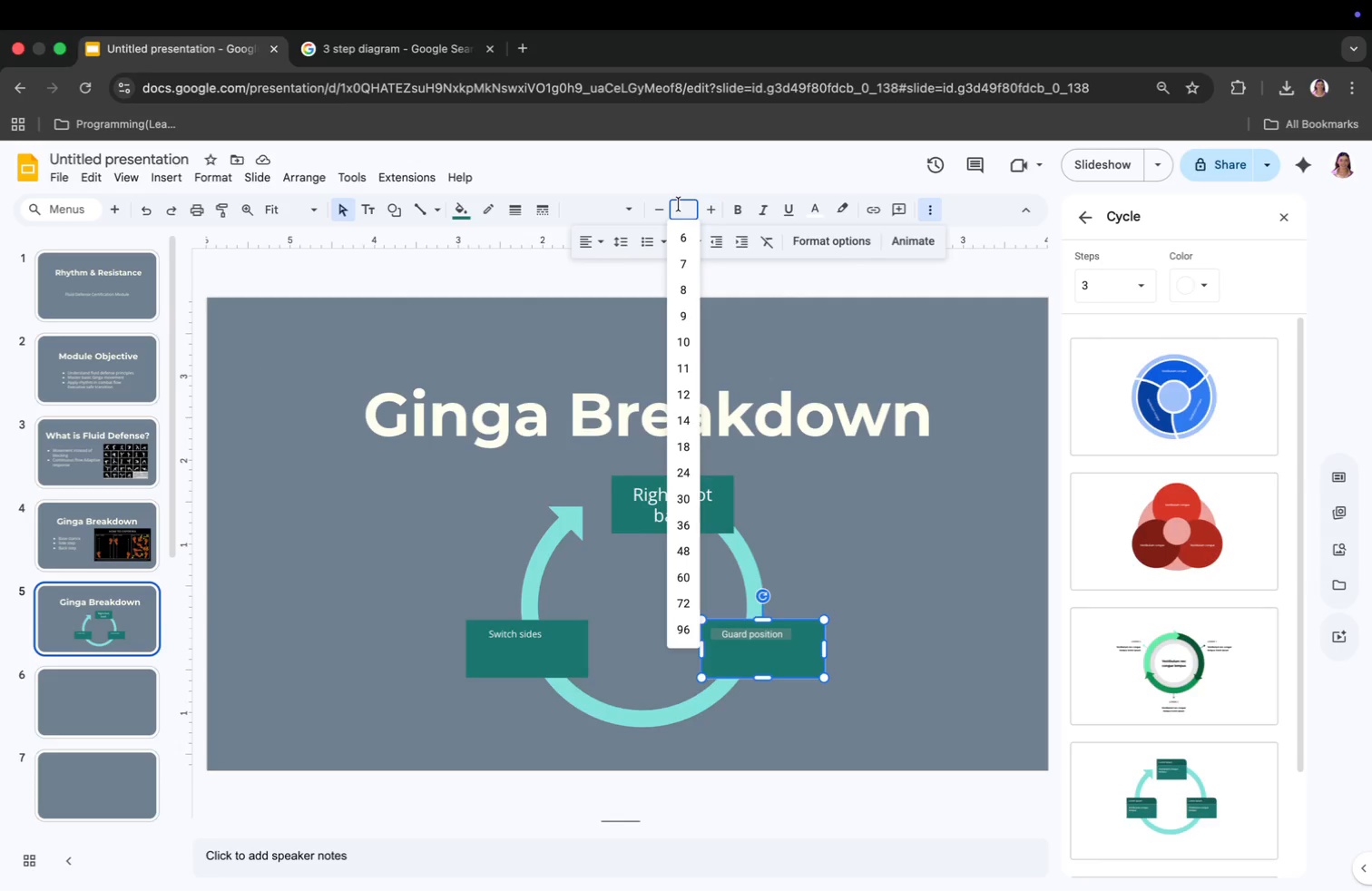 
key(5)
 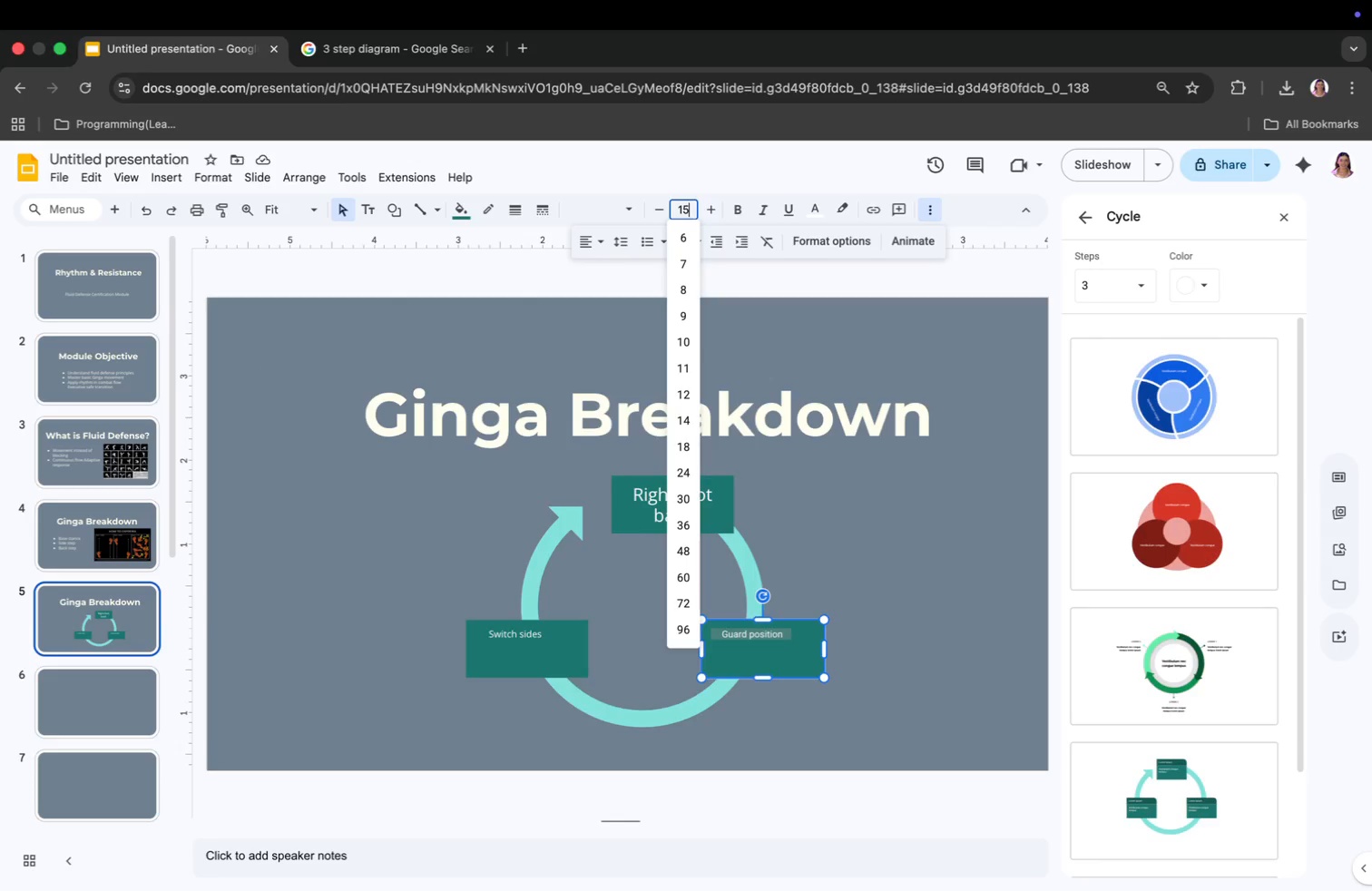 
key(Enter)
 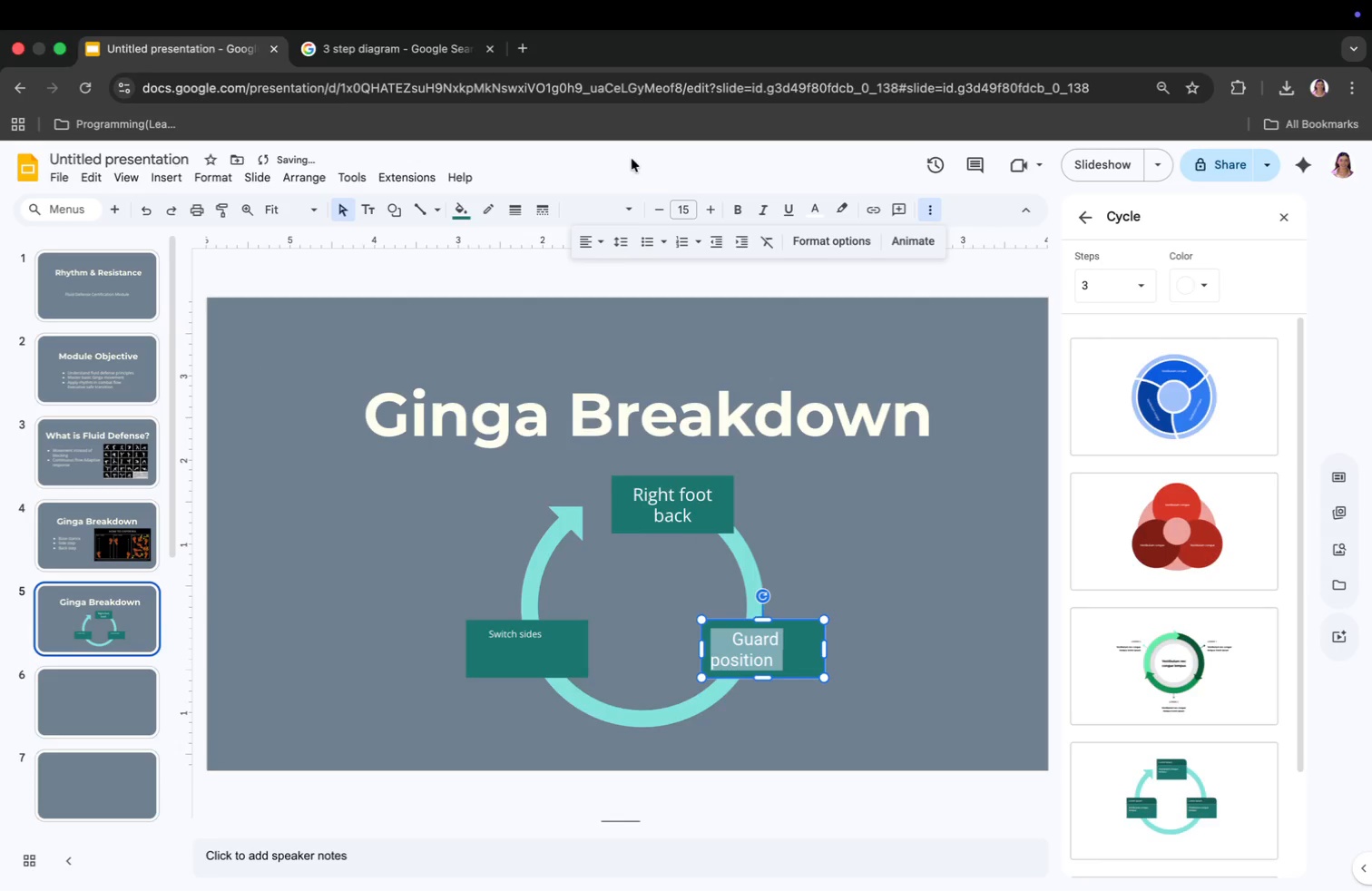 
left_click([585, 211])
 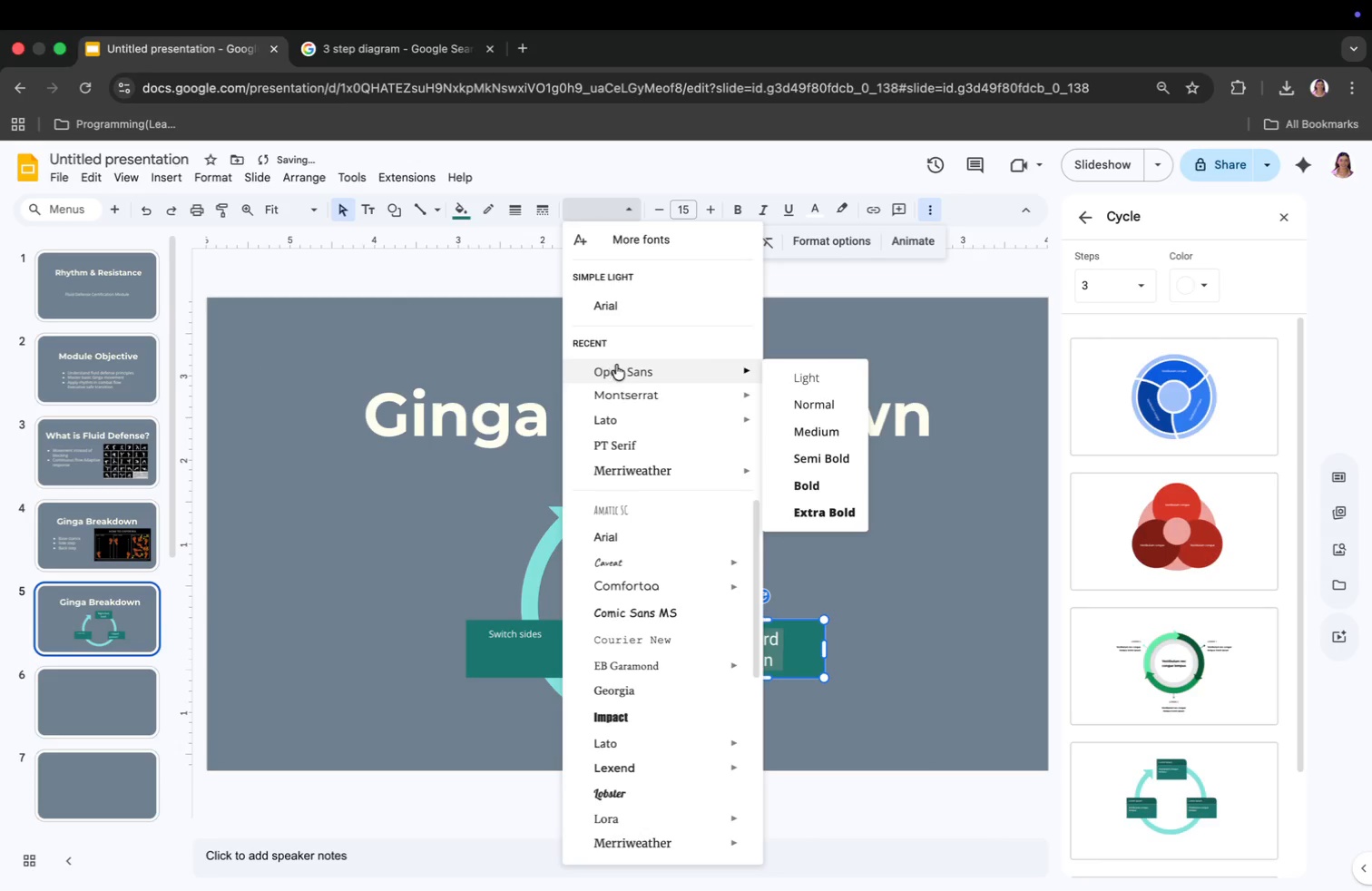 
left_click([619, 370])
 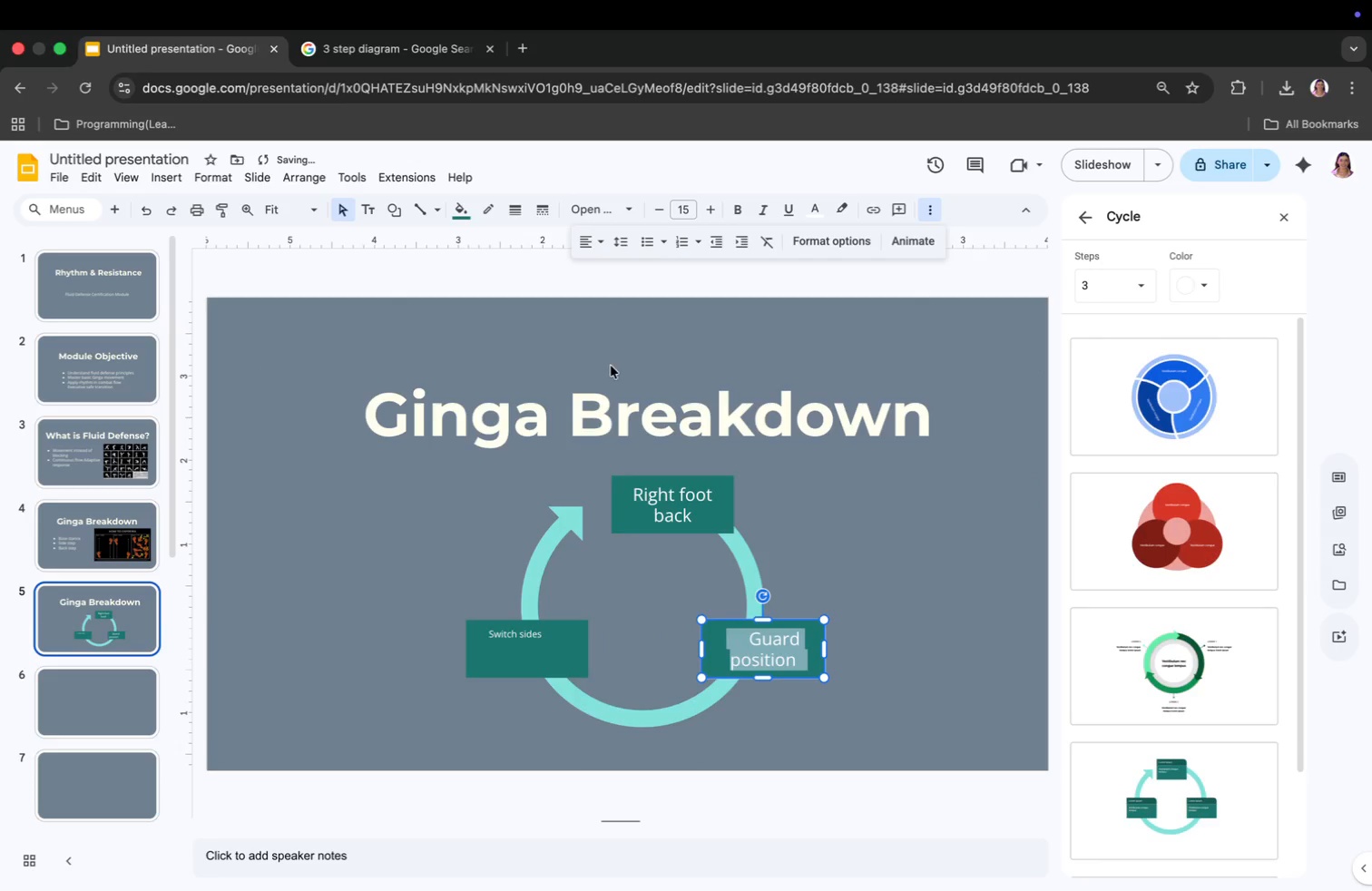 
wait(5.9)
 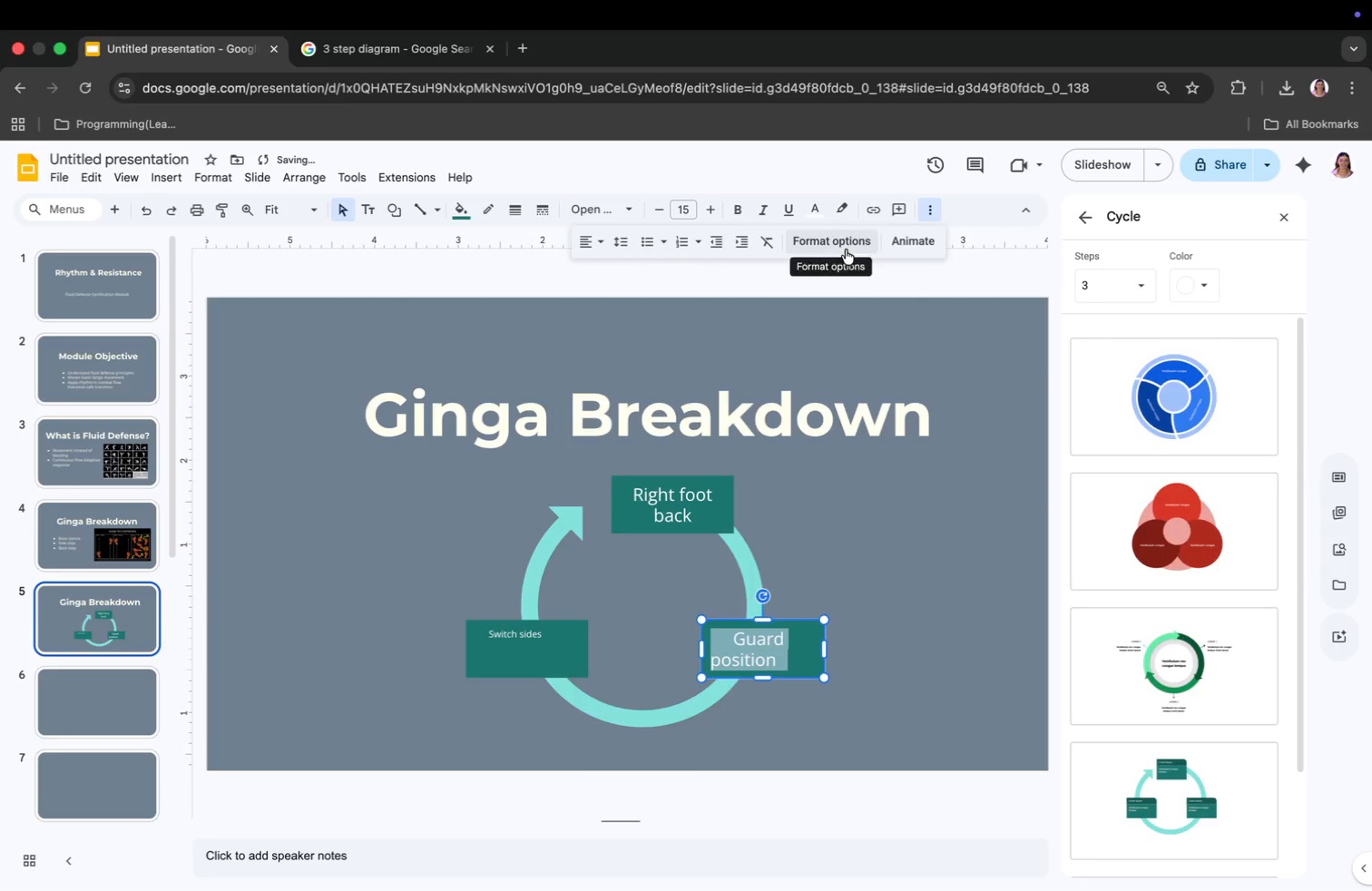 
left_click([536, 633])
 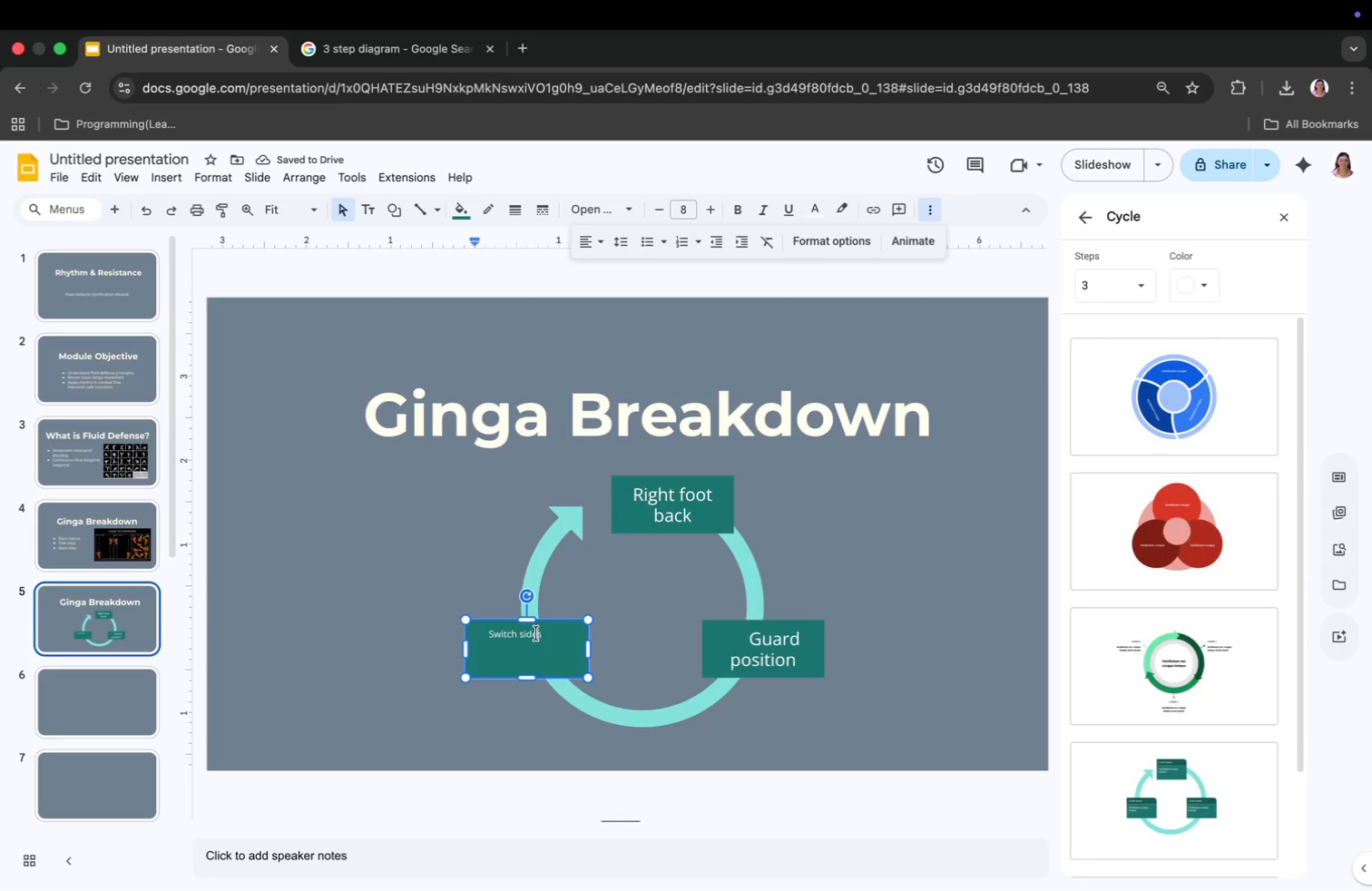 
key(Meta+CommandLeft)
 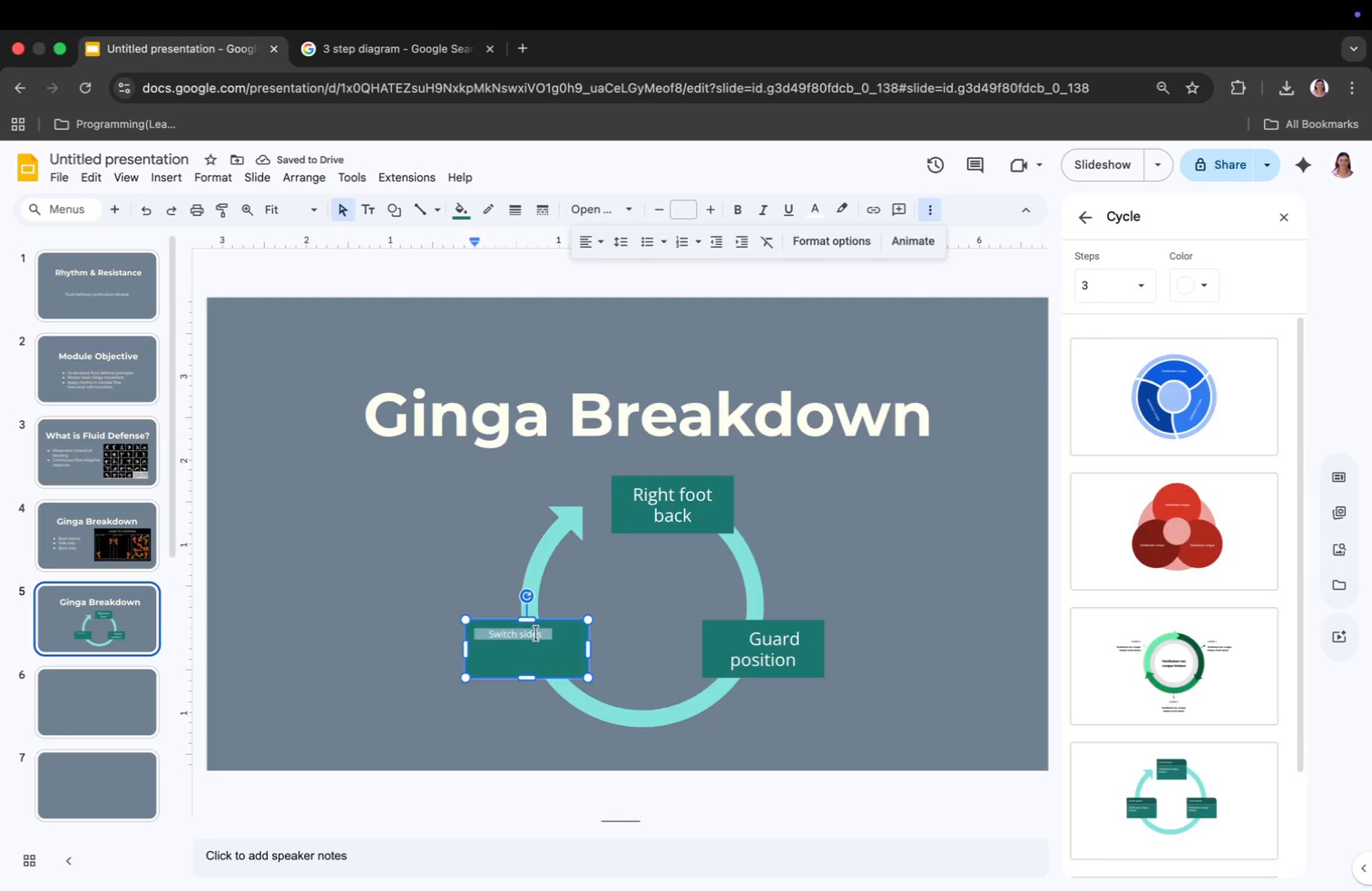 
key(Meta+A)
 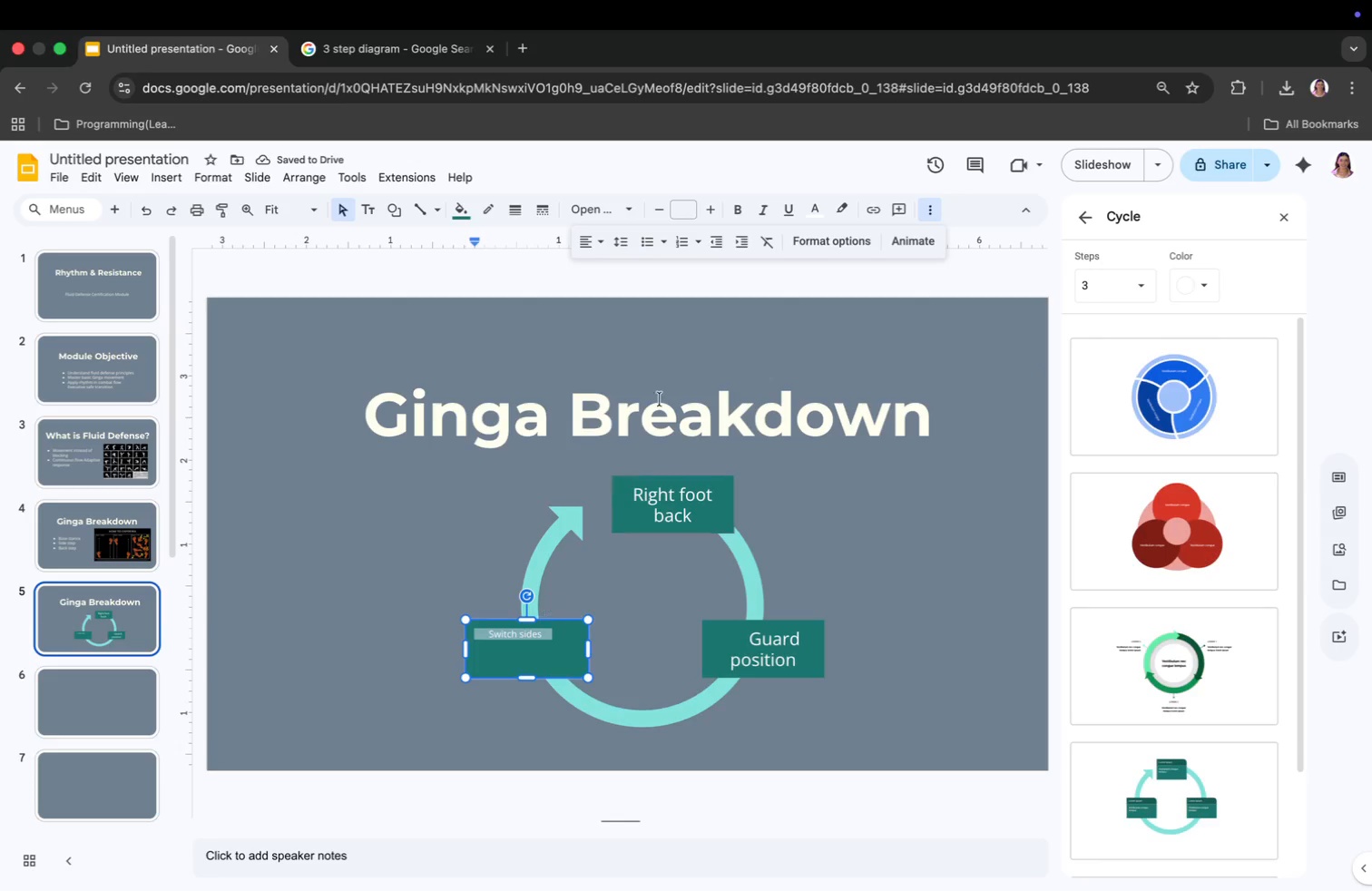 
left_click([693, 205])
 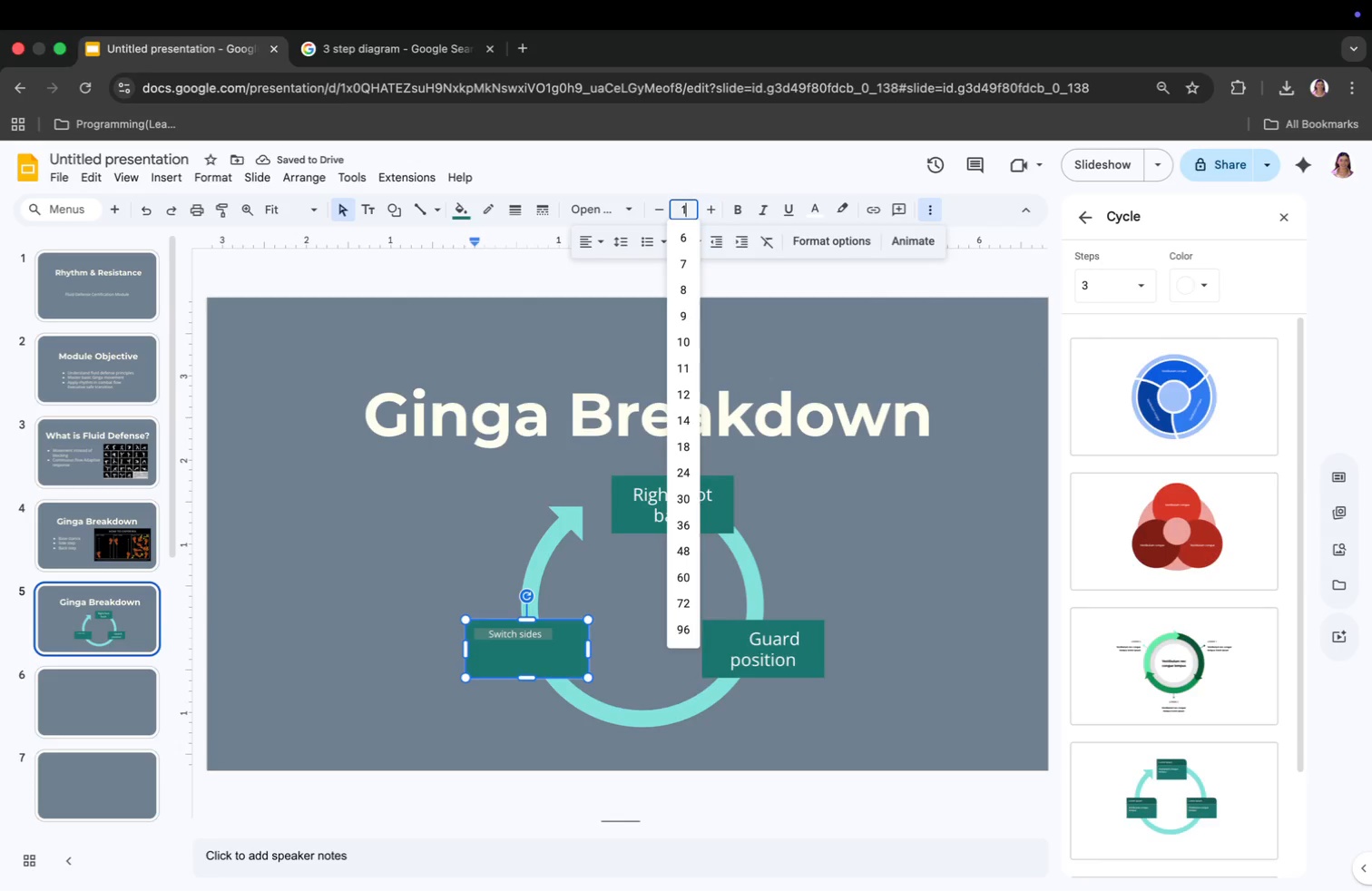 
hold_key(key=1, duration=0.62)
 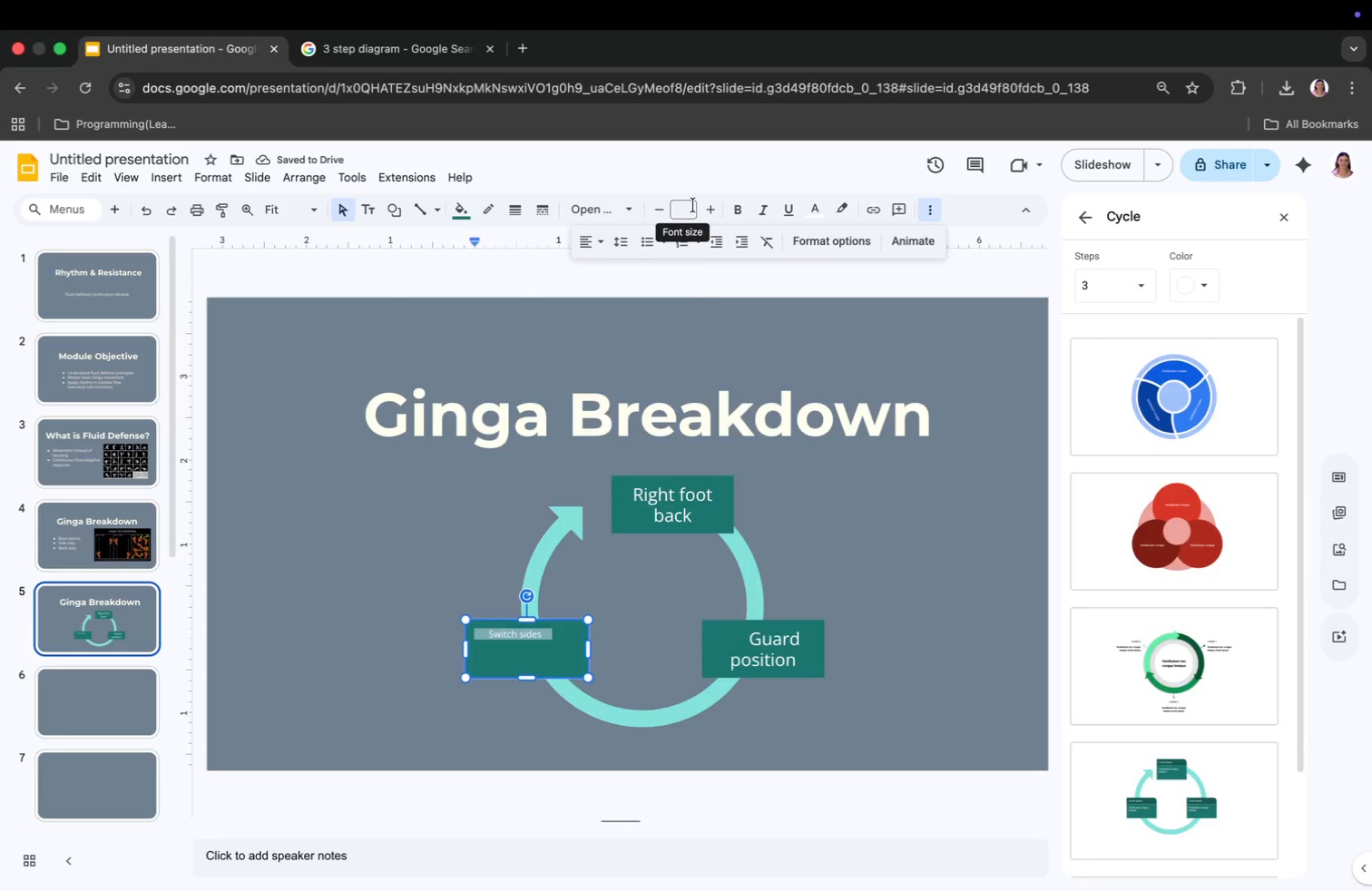 
key(5)
 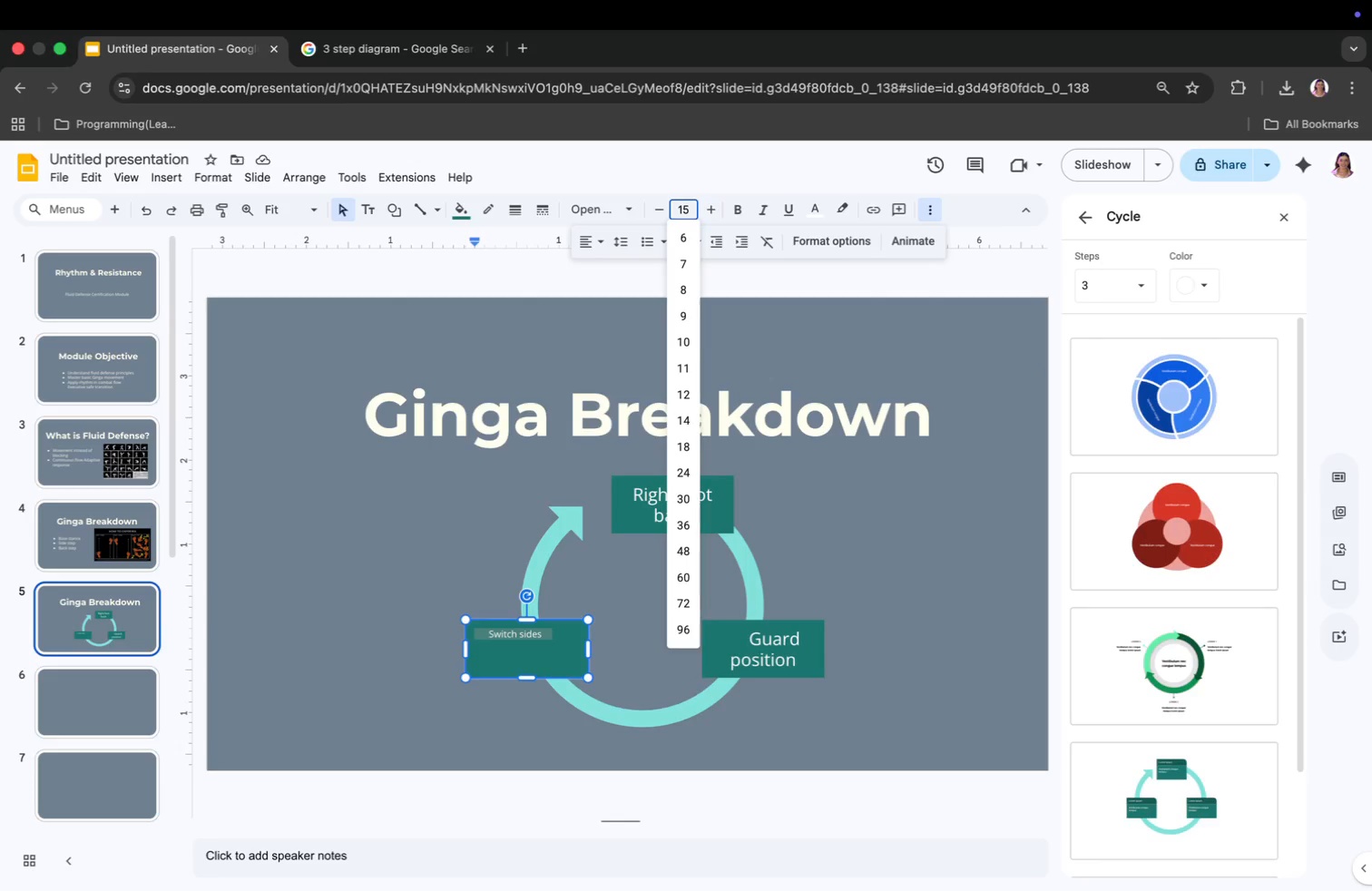 
key(Enter)
 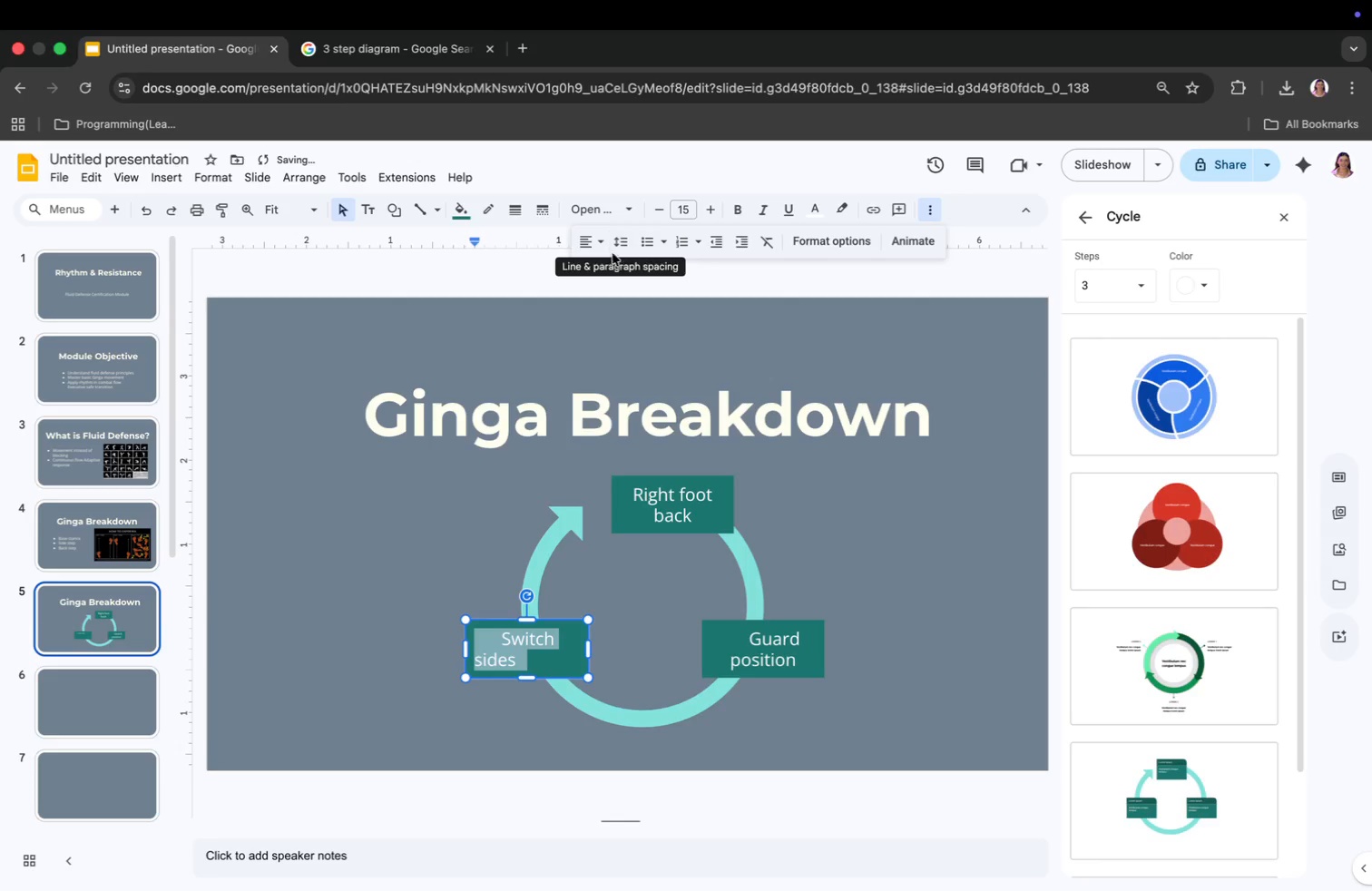 
left_click([588, 243])
 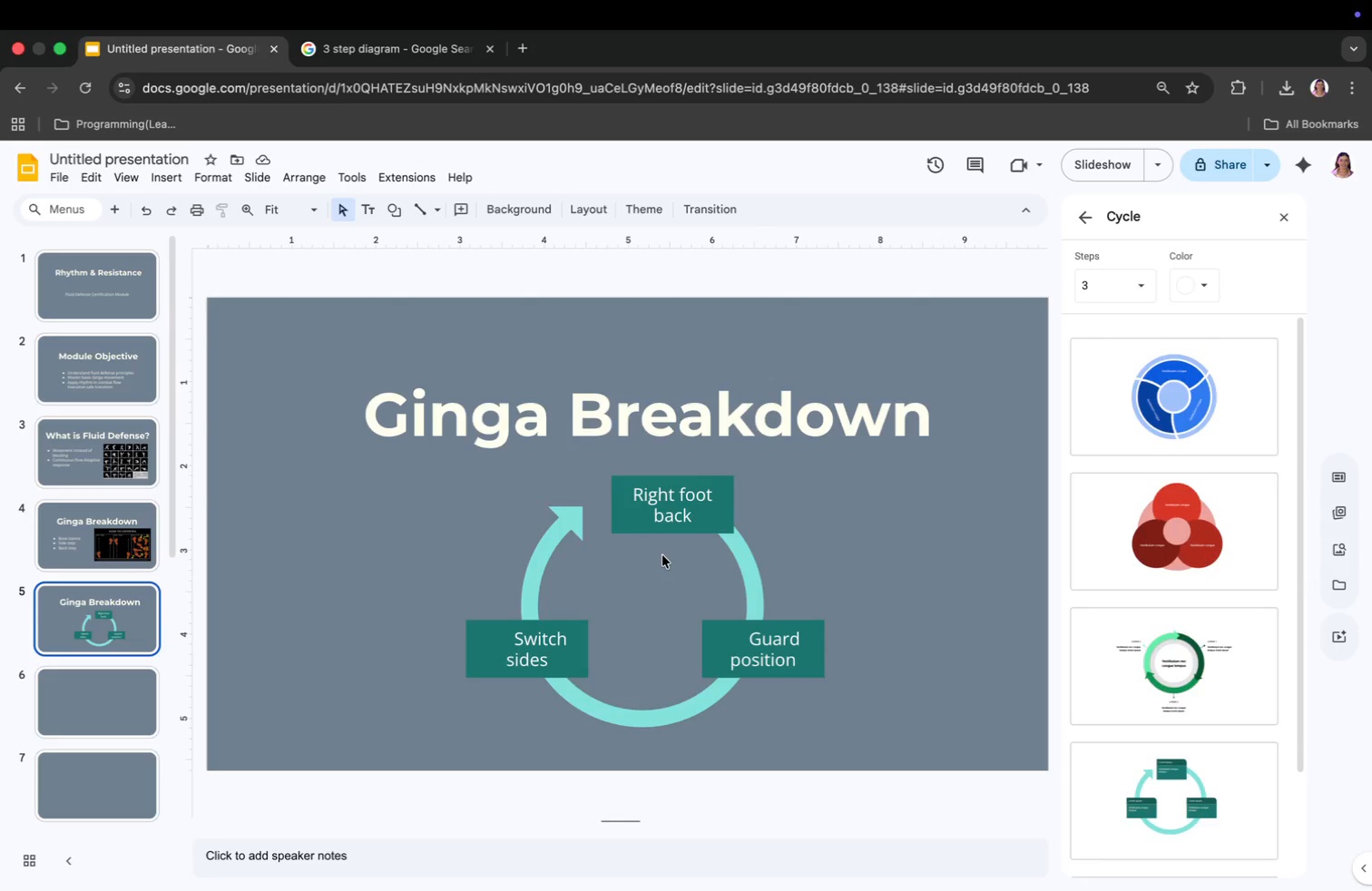 
wait(13.47)
 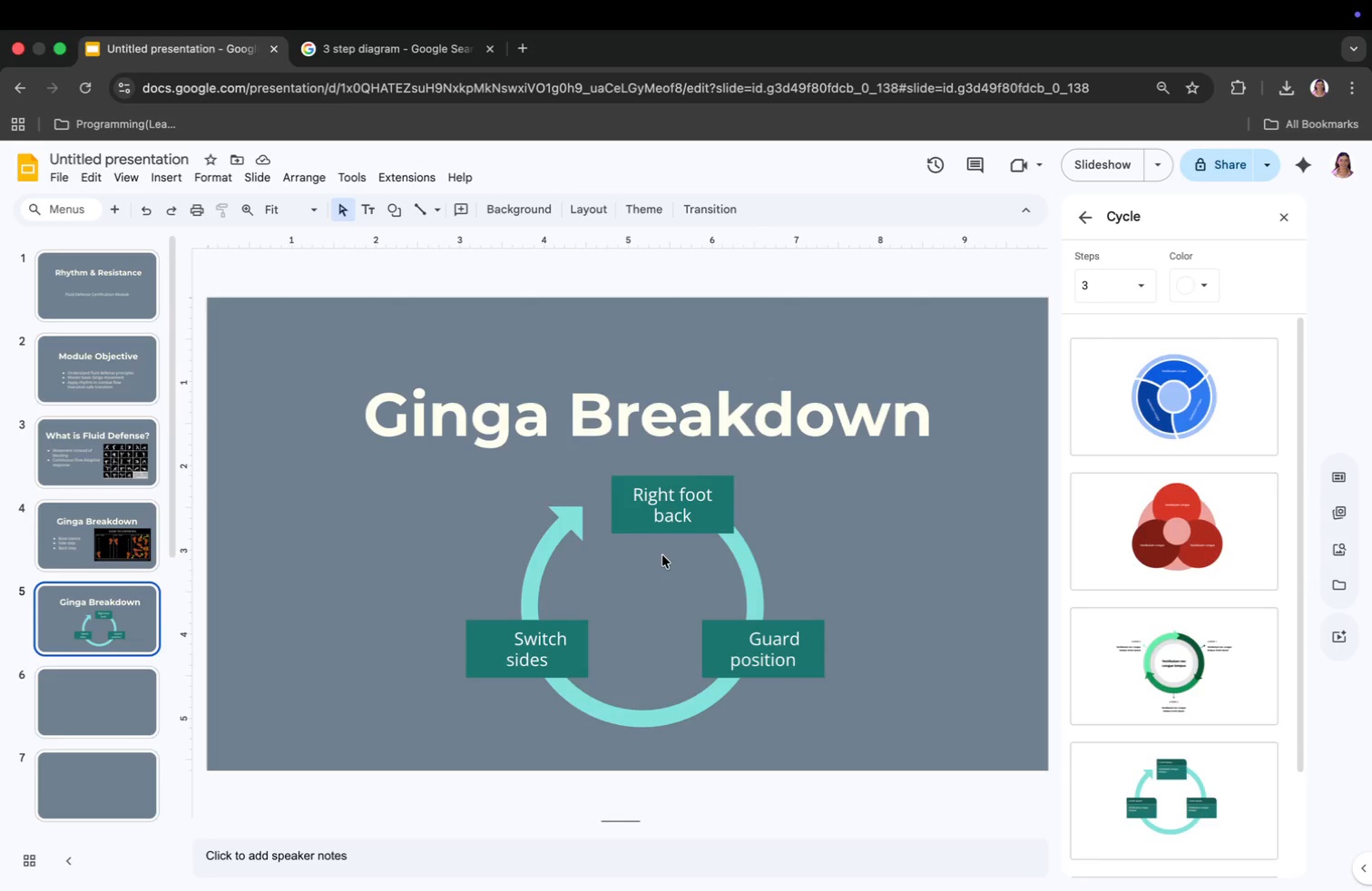 
left_click([118, 699])